 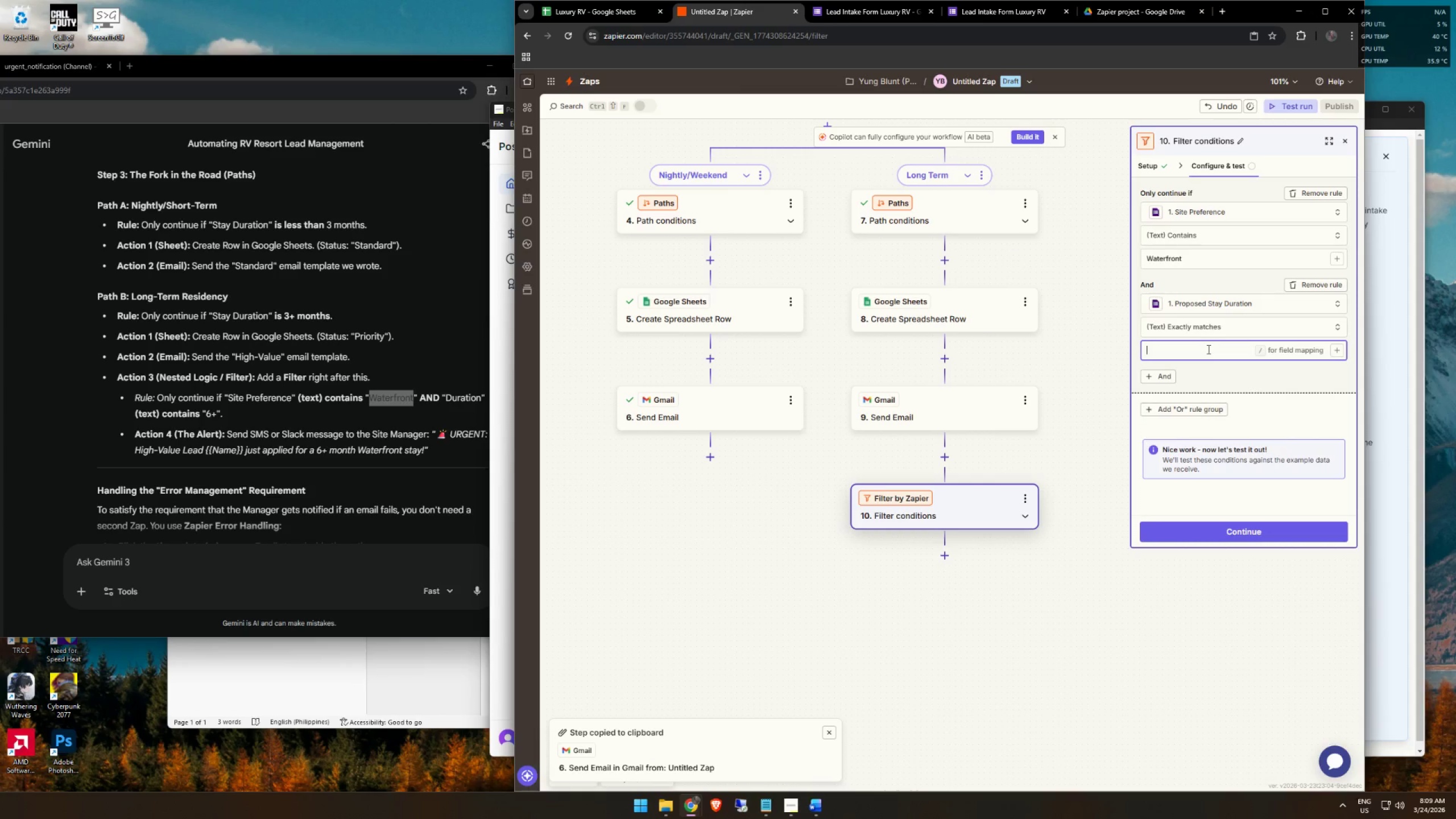 
key(Control+ControlLeft)
 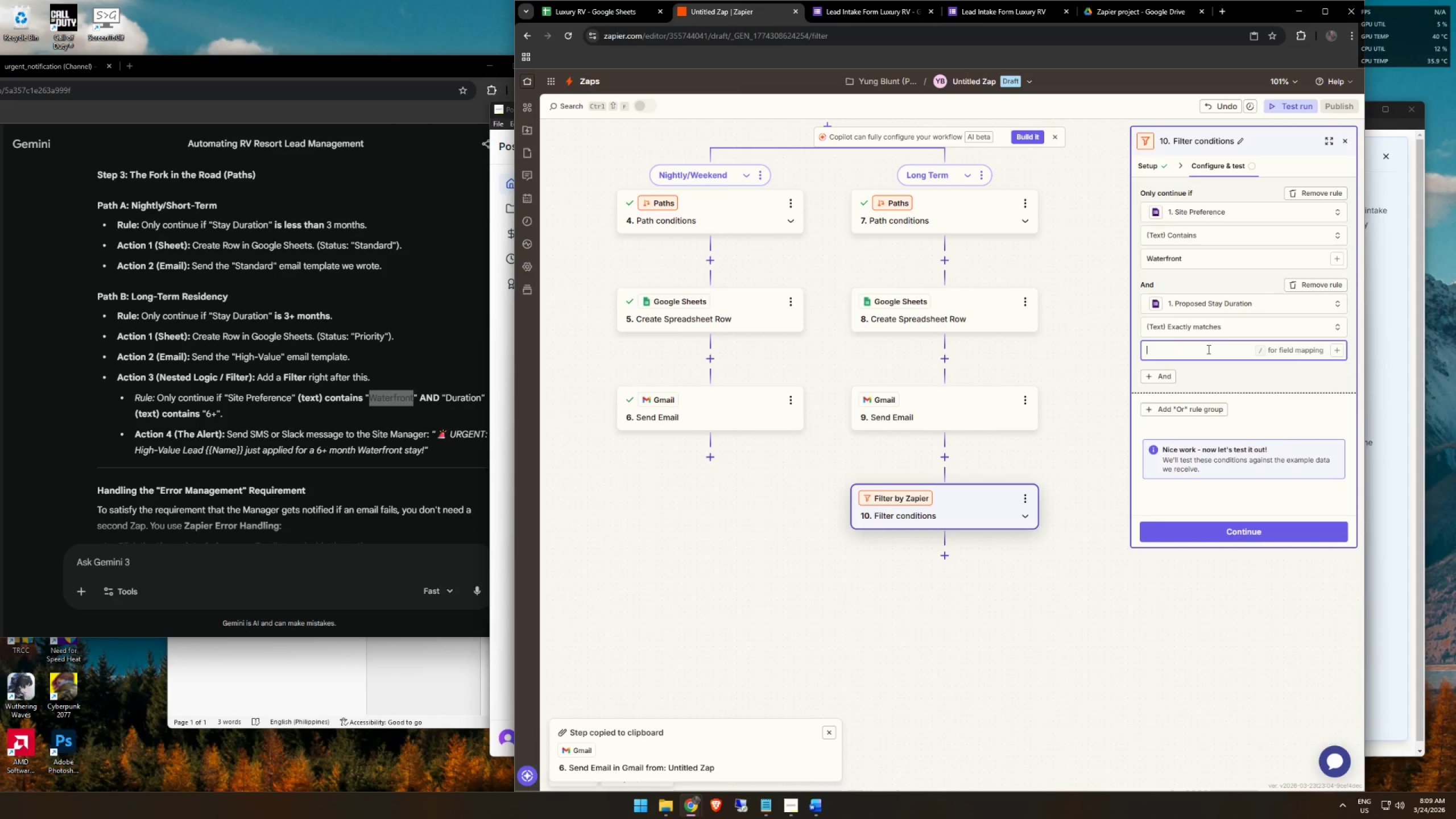 
key(Control+V)
 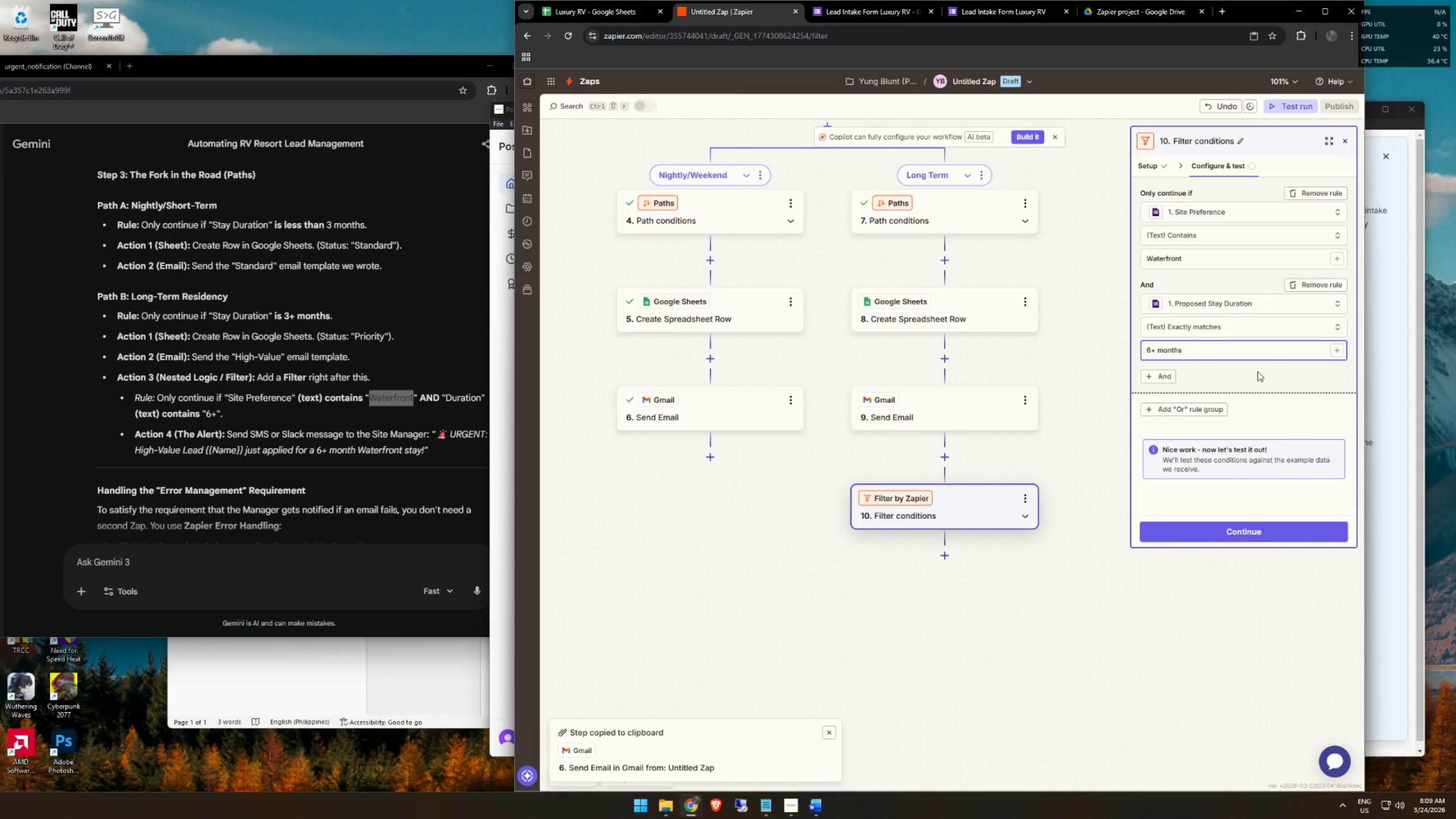 
left_click([1258, 371])
 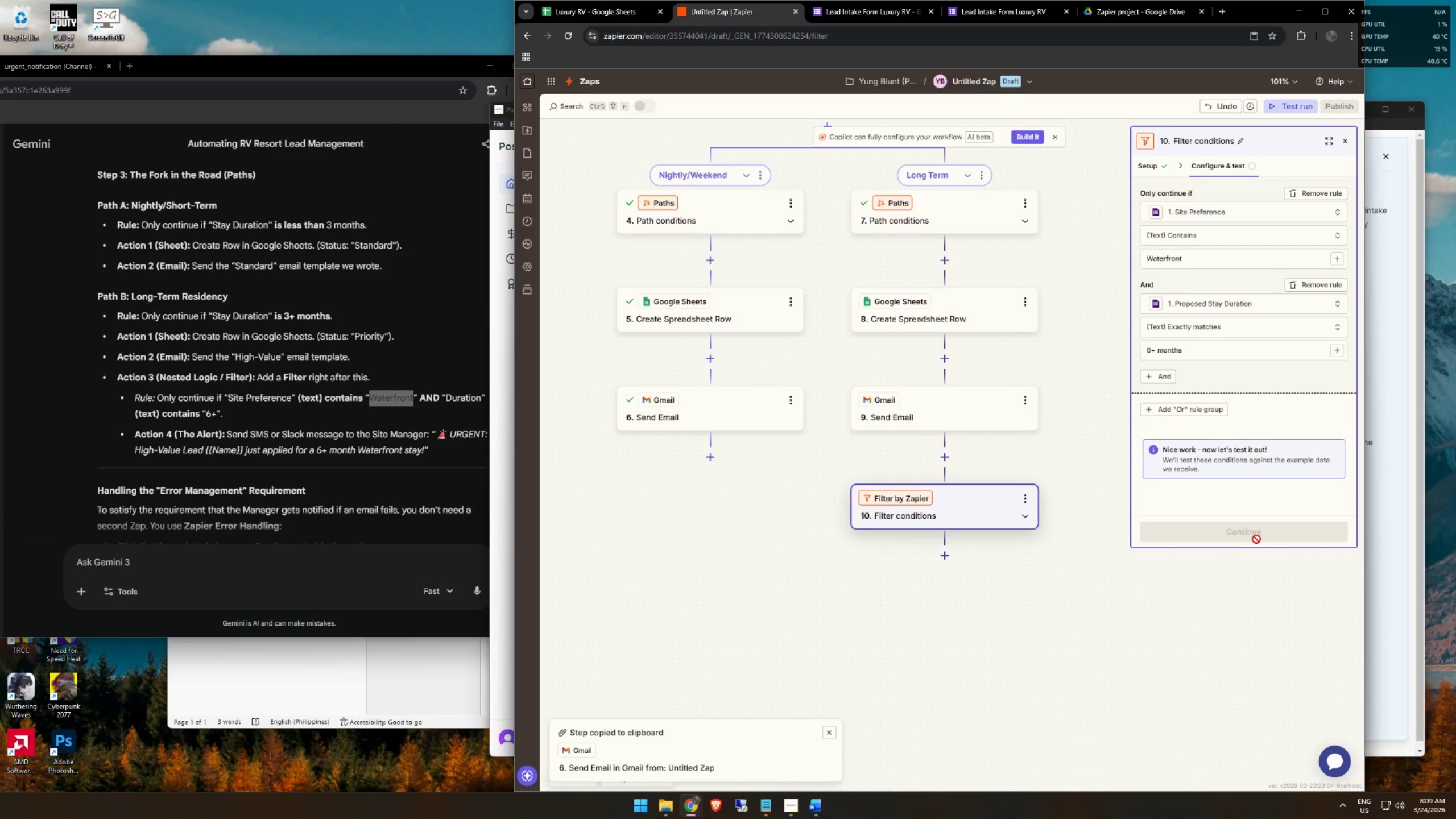 
wait(5.52)
 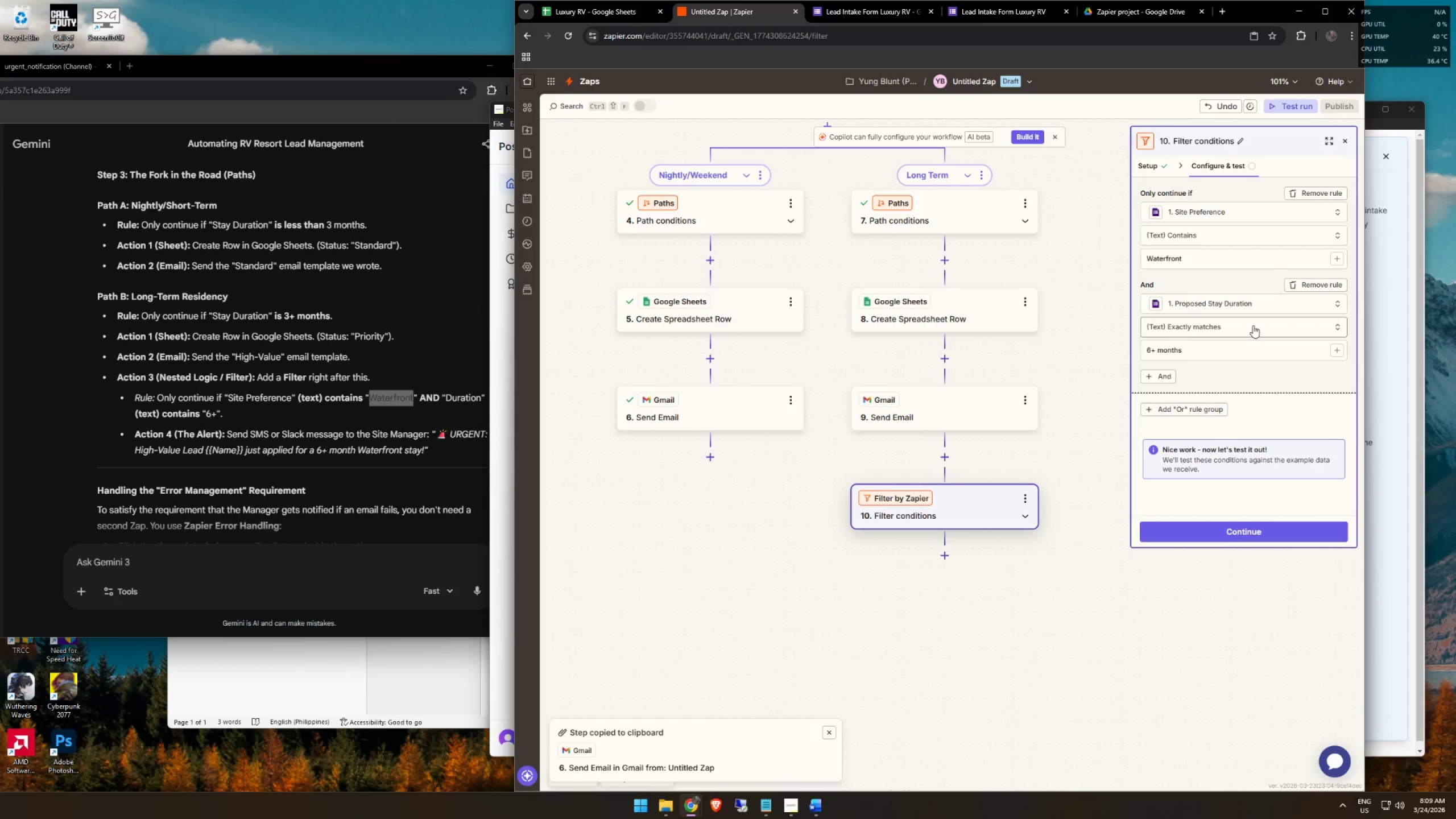 
scroll: coordinate [1254, 451], scroll_direction: down, amount: 7.0
 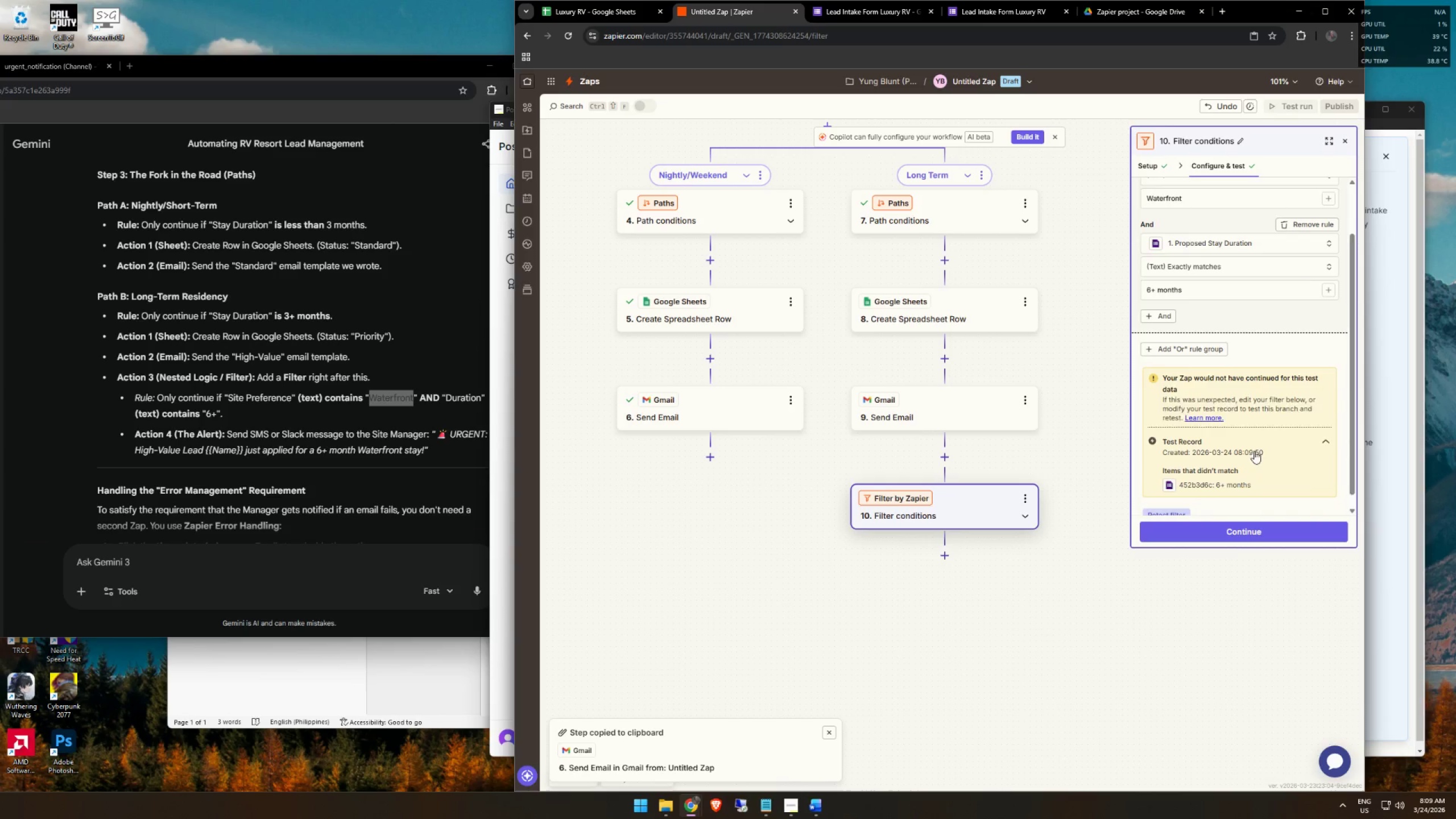 
mouse_move([1248, 443])
 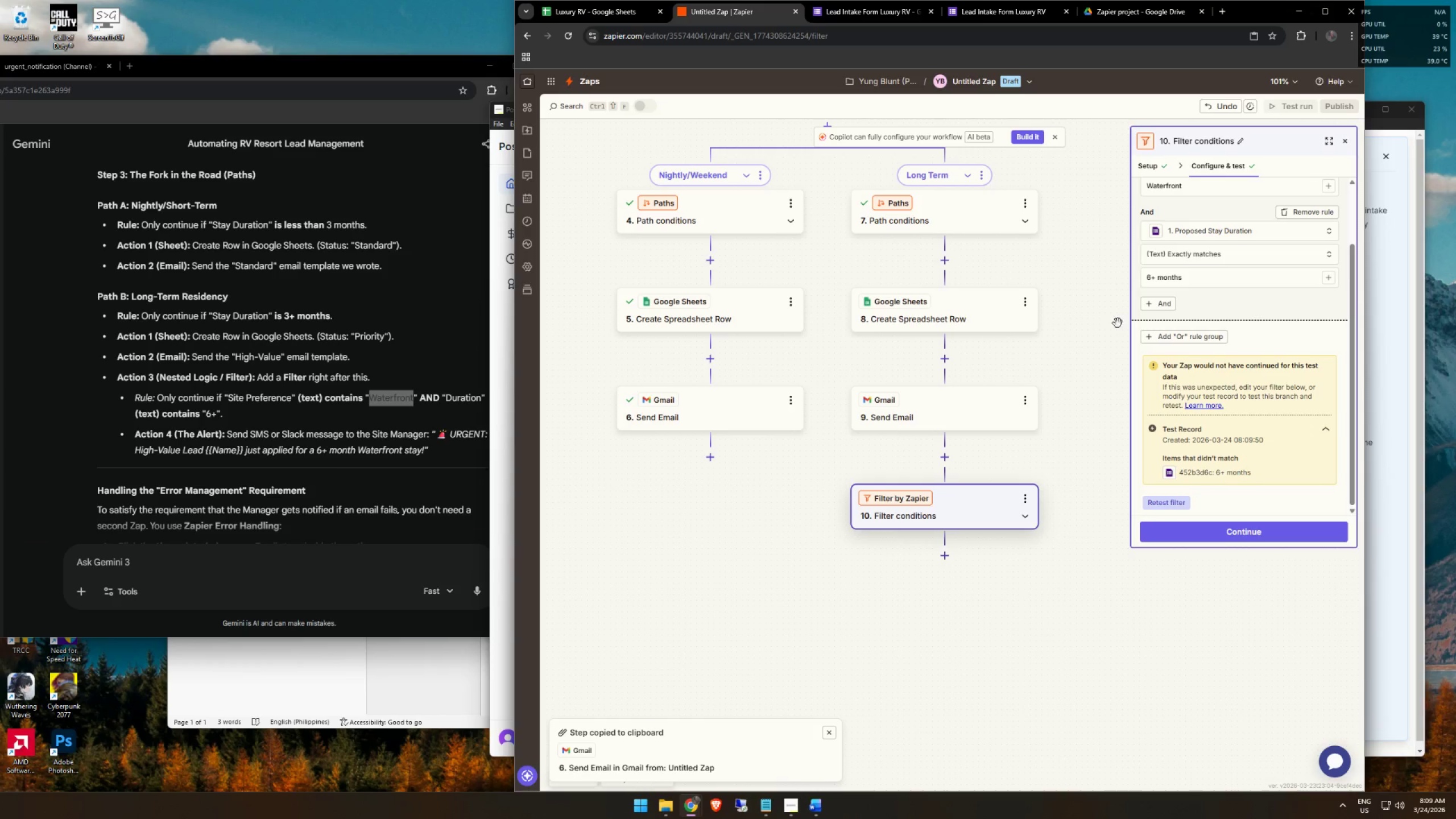 
scroll: coordinate [1178, 303], scroll_direction: up, amount: 1.0
 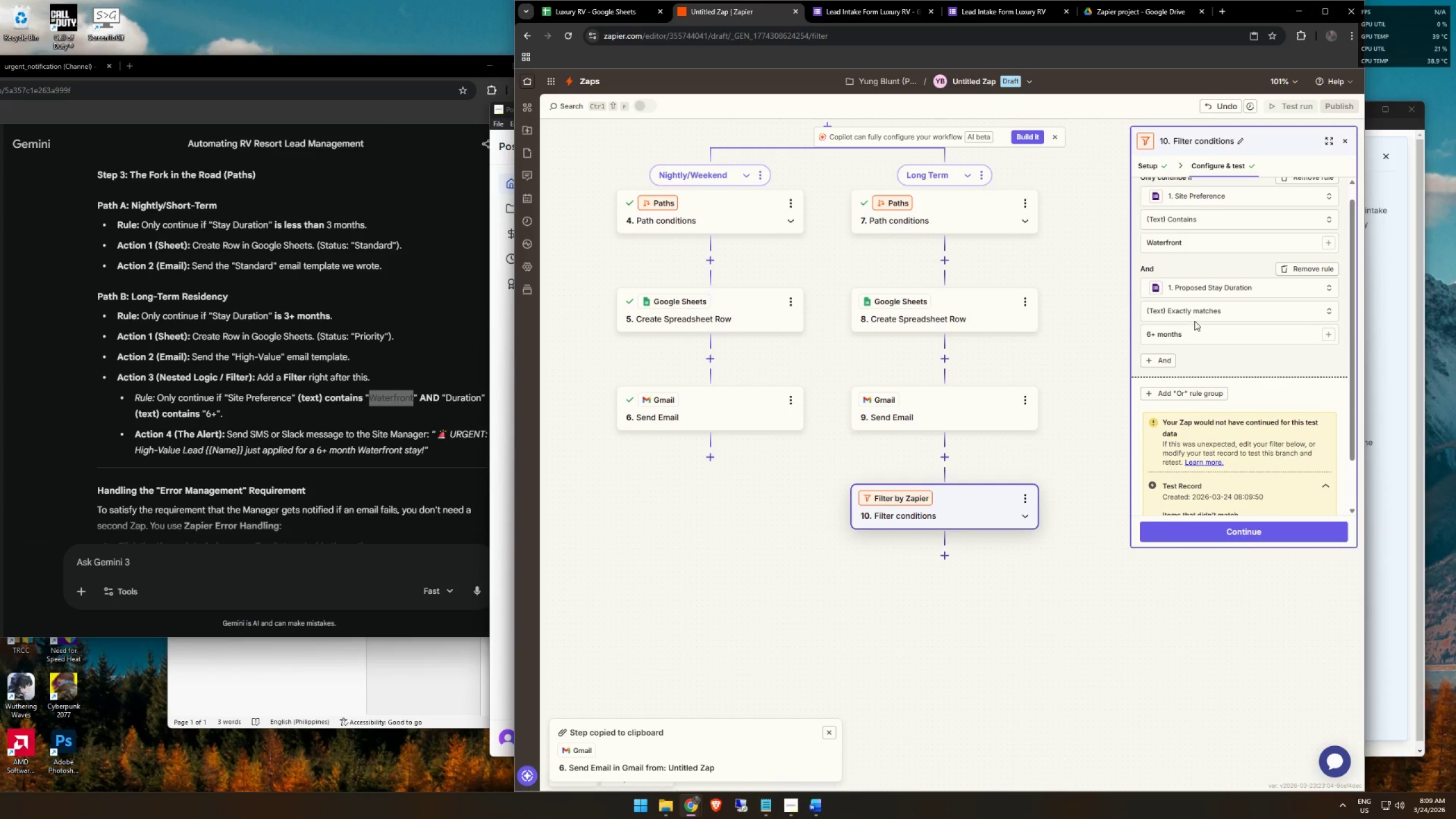 
left_click([1198, 332])
 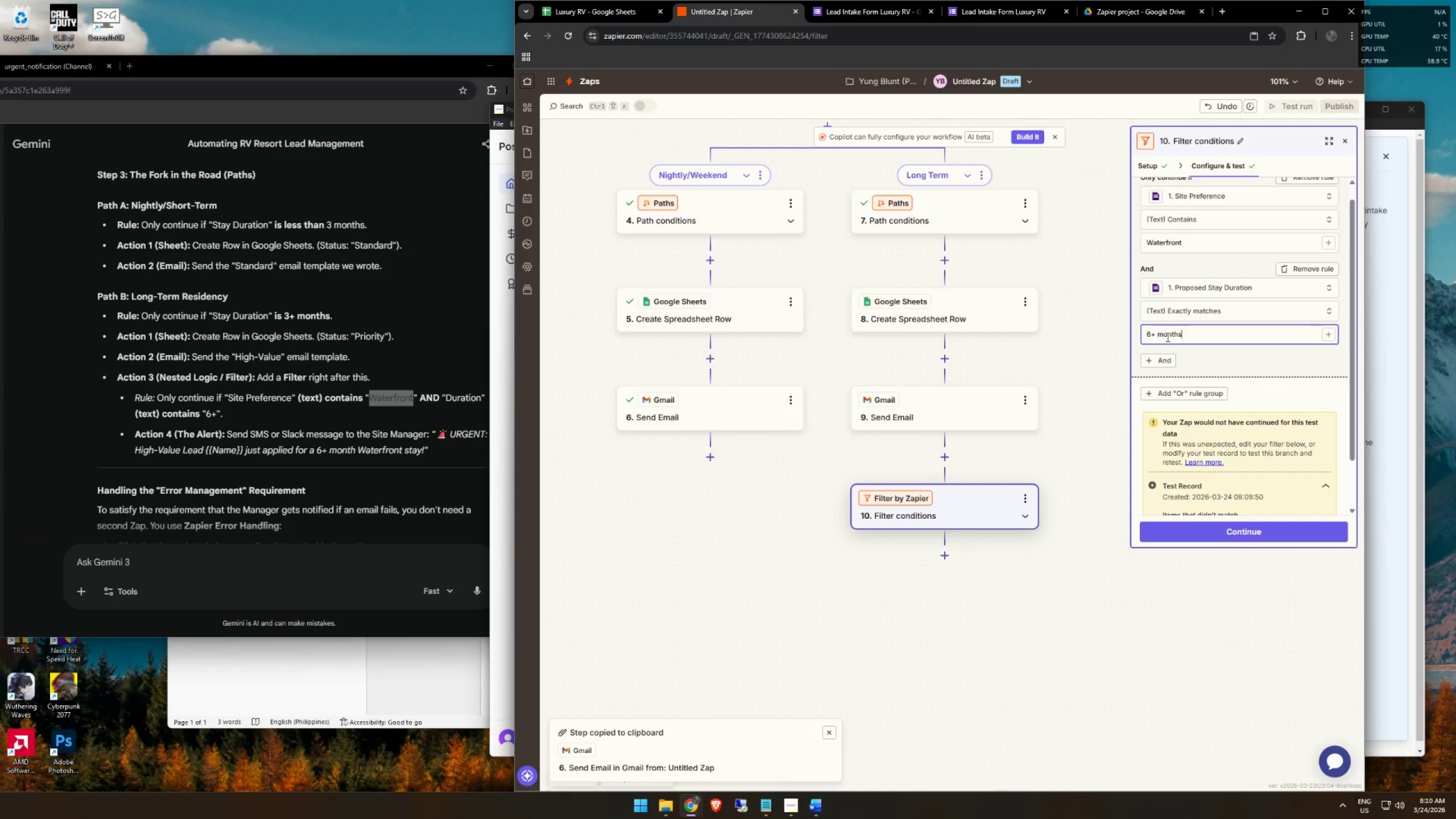 
left_click([1157, 334])
 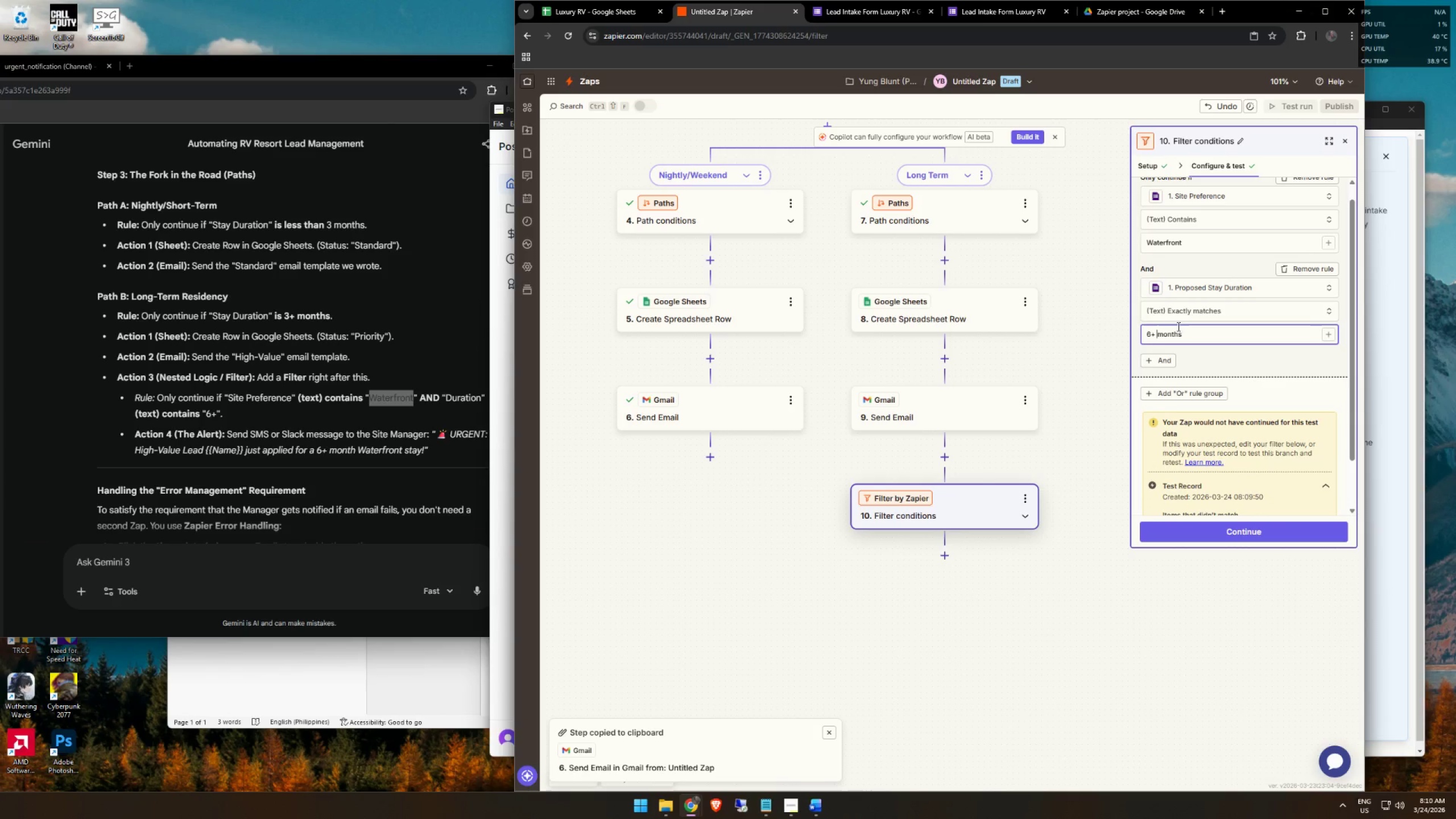 
scroll: coordinate [1186, 322], scroll_direction: up, amount: 2.0
 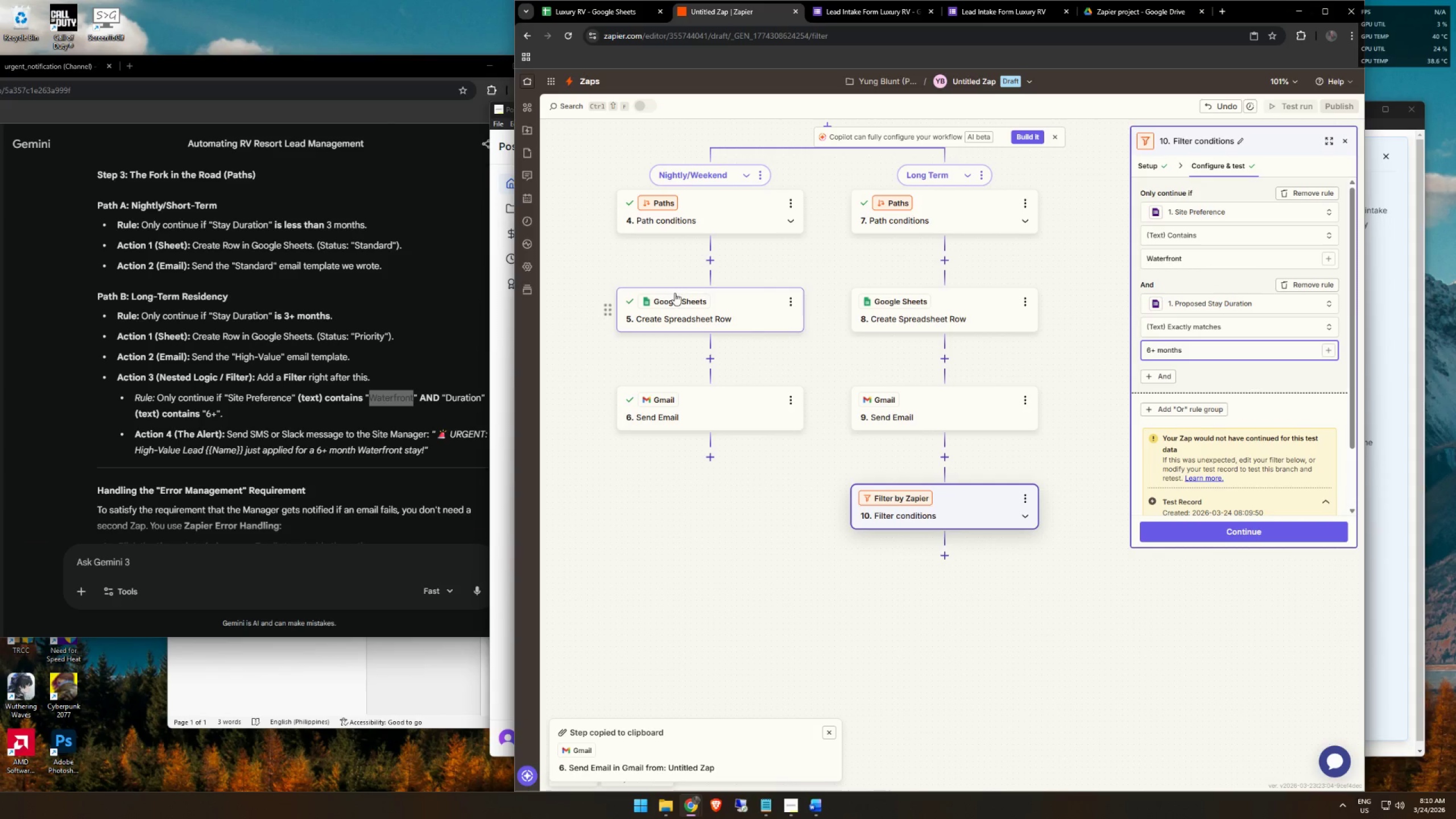 
left_click_drag(start_coordinate=[432, 68], to_coordinate=[423, 71])
 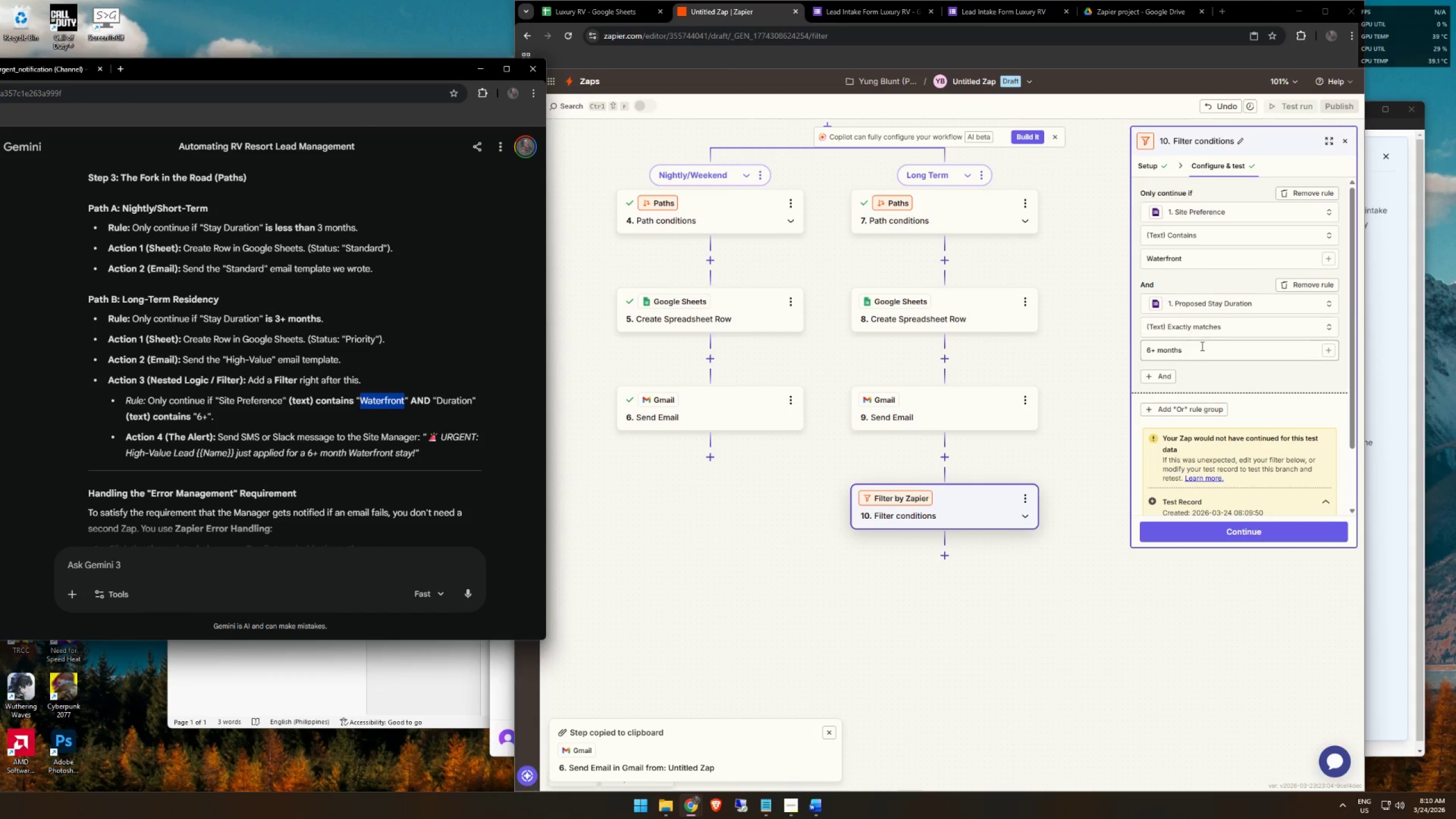 
left_click([1214, 321])
 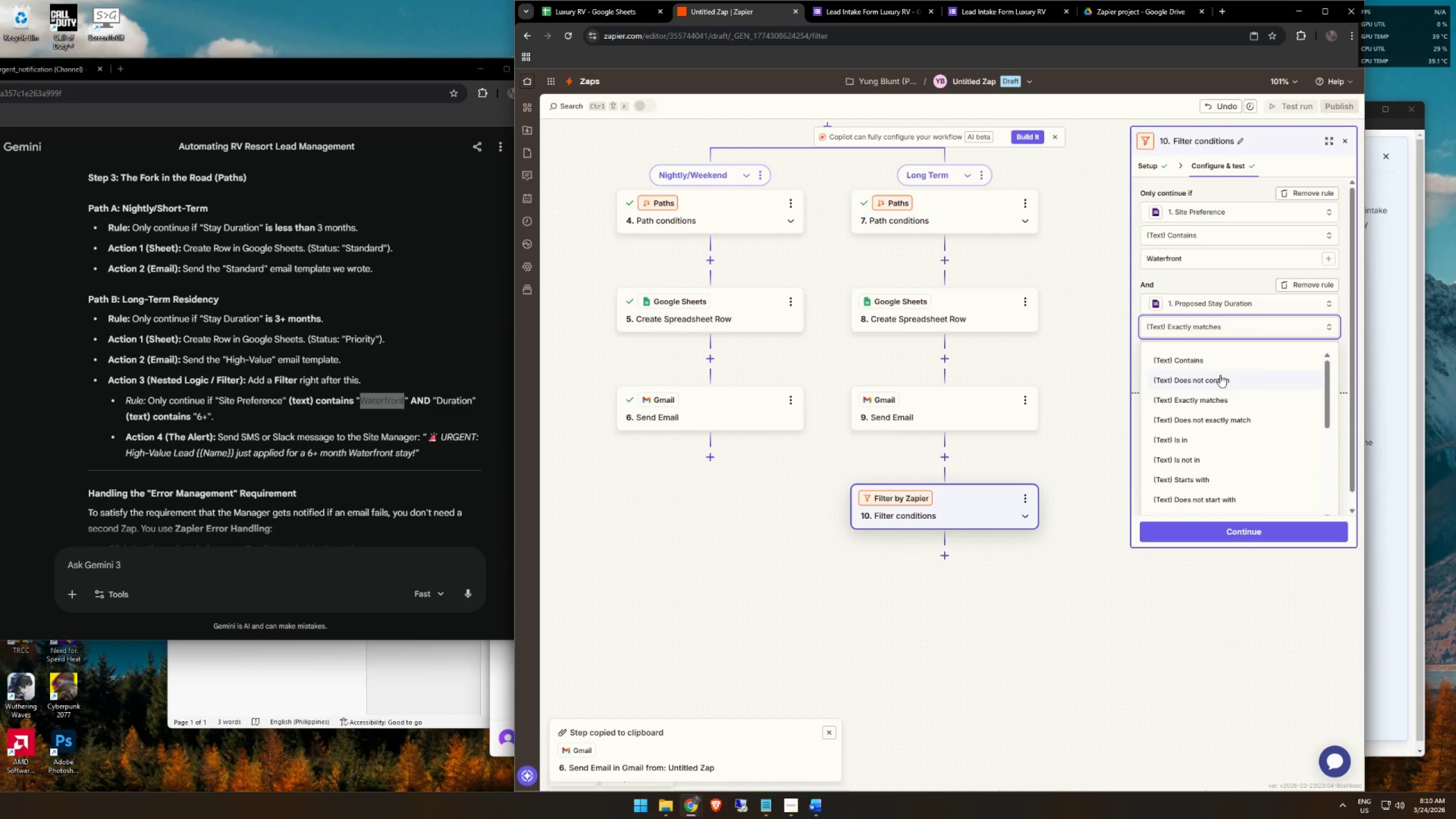 
left_click([1232, 359])
 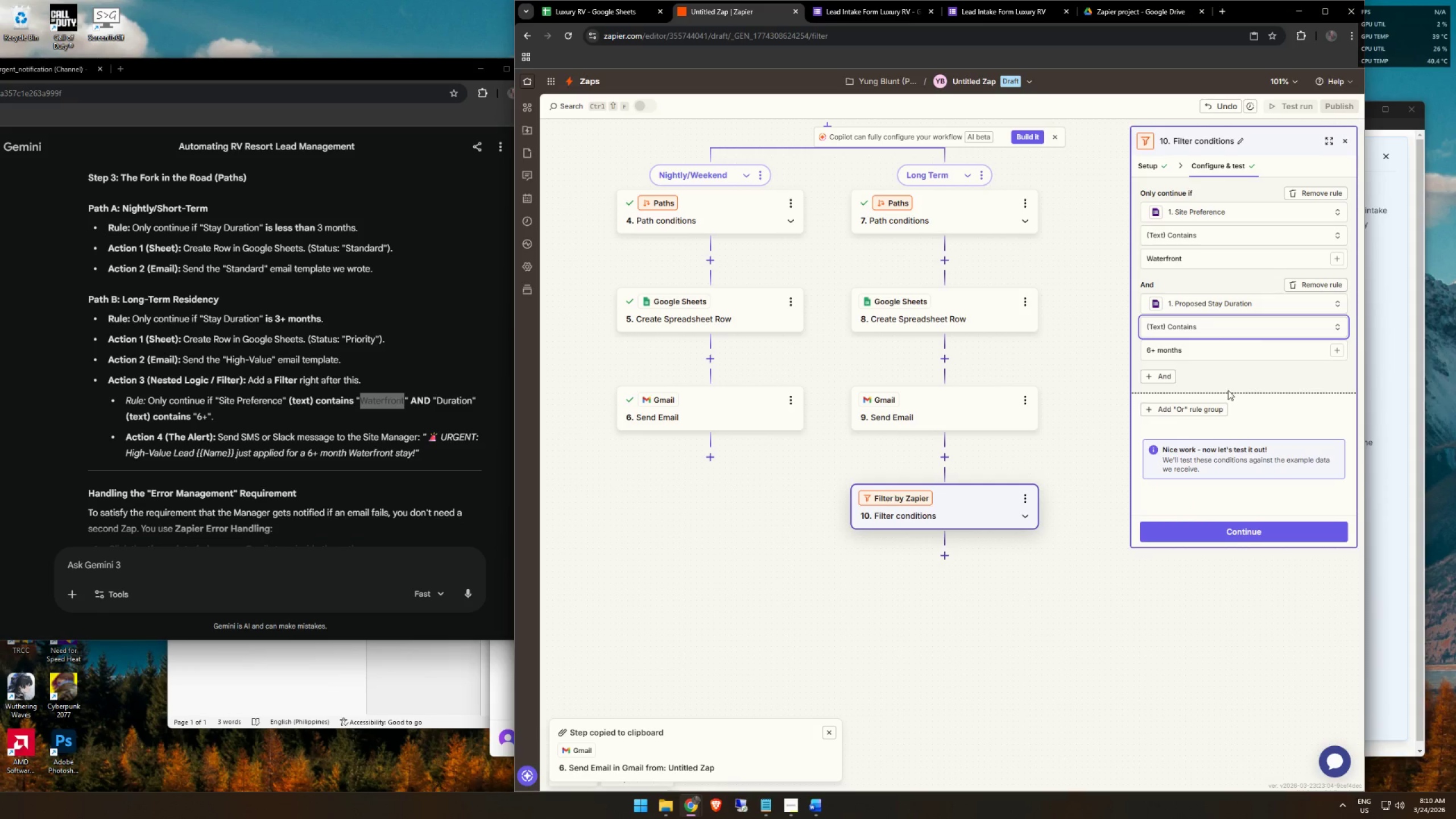 
scroll: coordinate [1250, 415], scroll_direction: down, amount: 4.0
 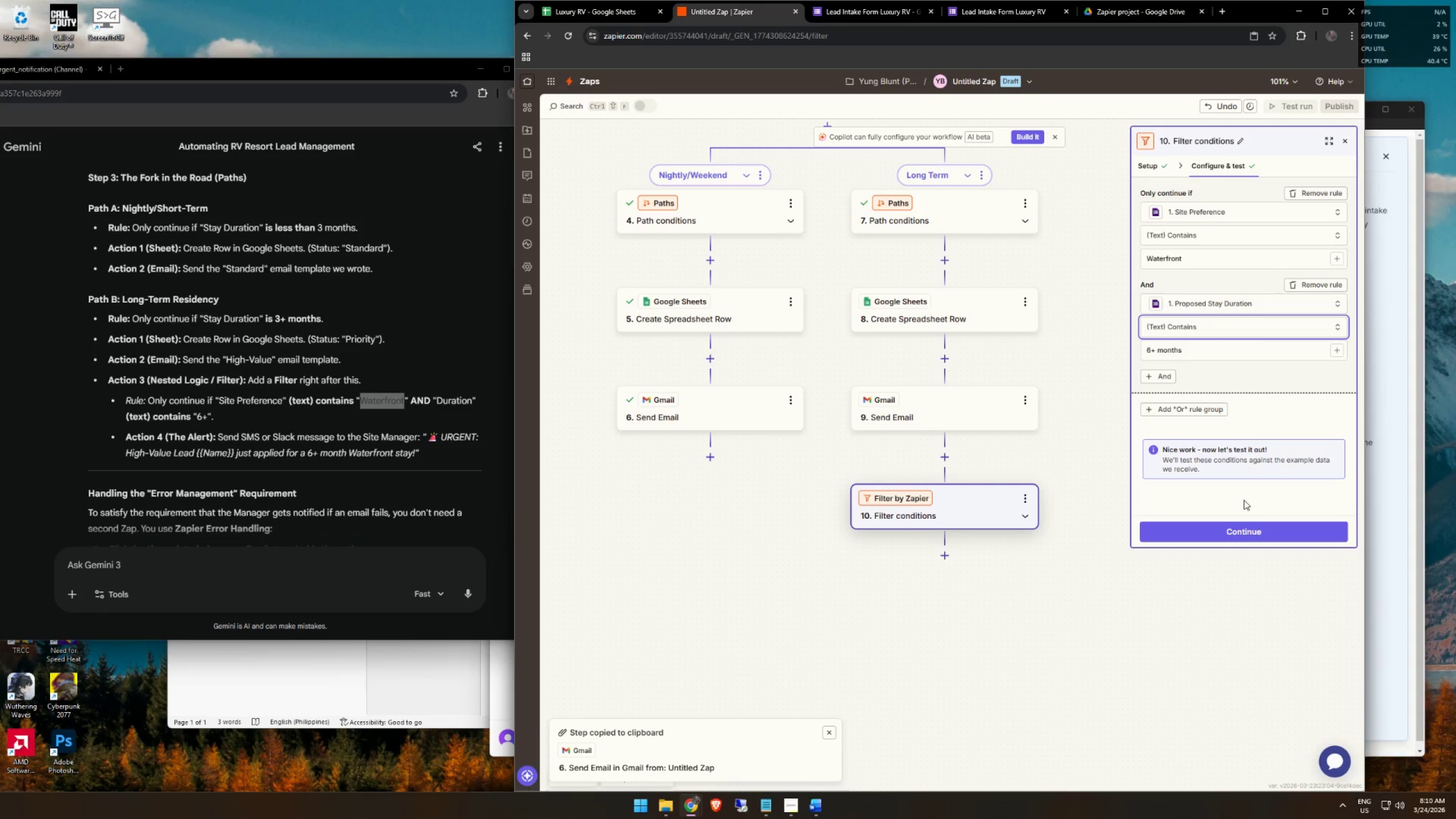 
left_click([1229, 524])
 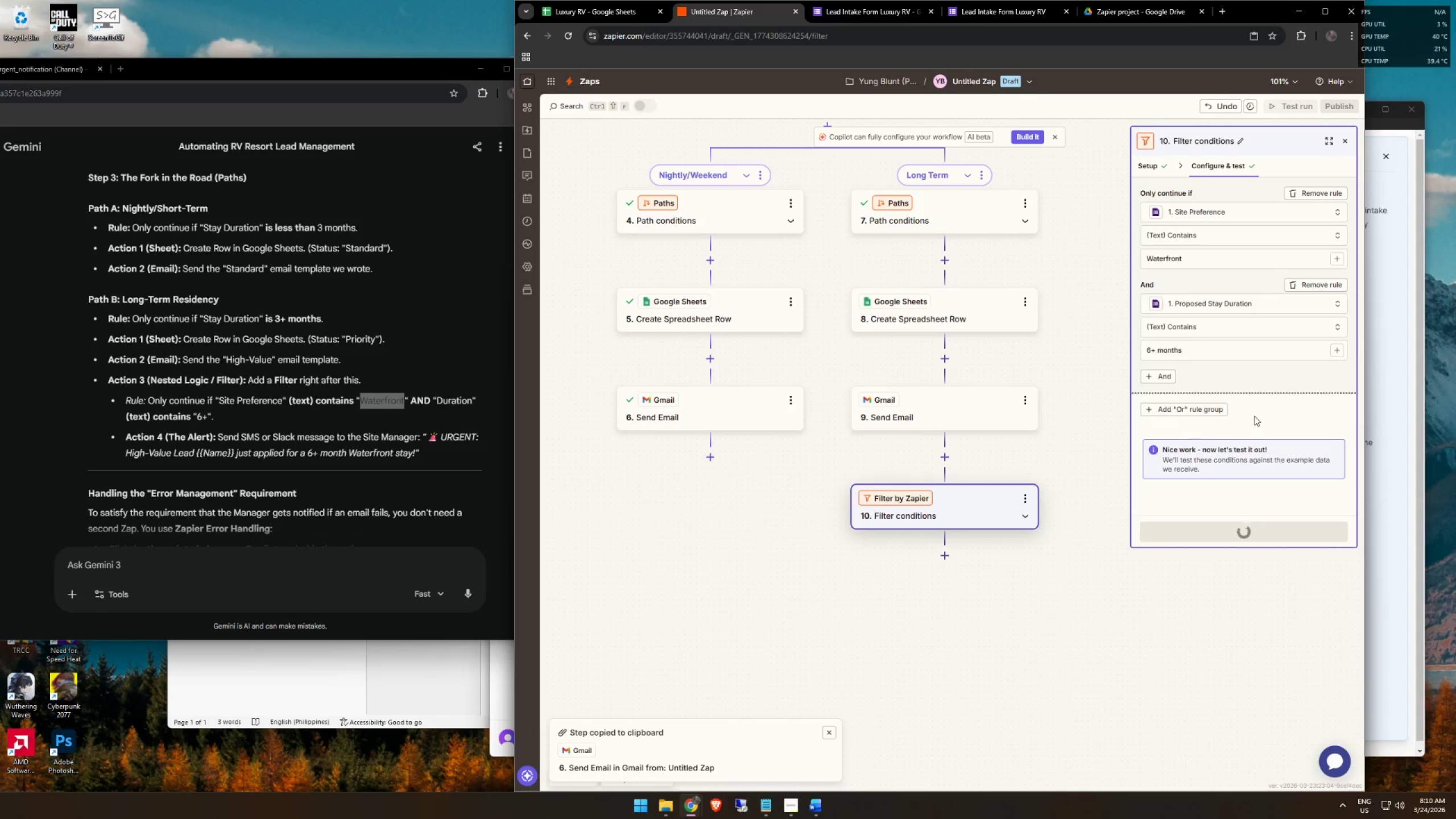 
scroll: coordinate [1271, 459], scroll_direction: down, amount: 6.0
 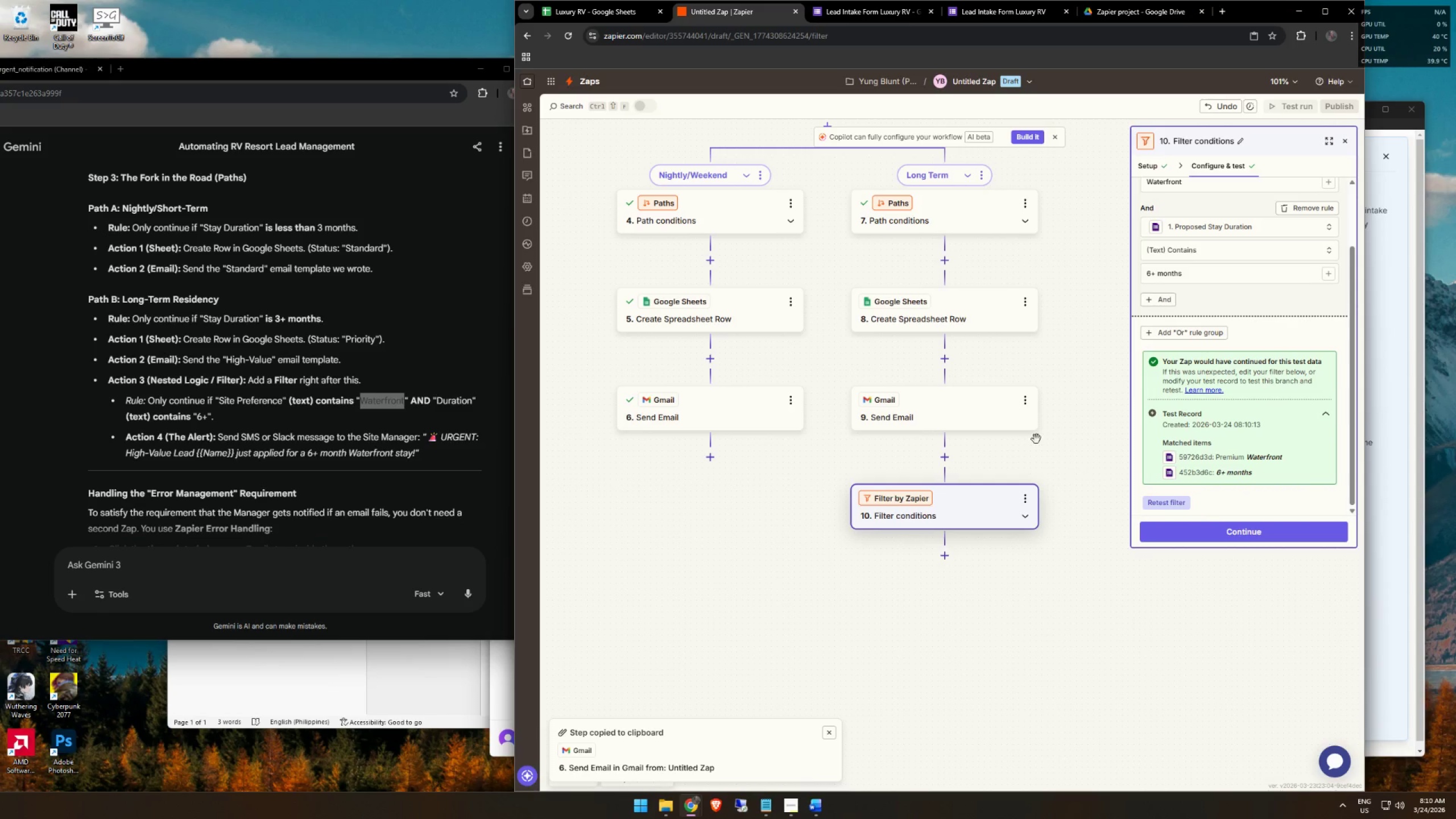 
left_click_drag(start_coordinate=[1072, 405], to_coordinate=[1081, 380])
 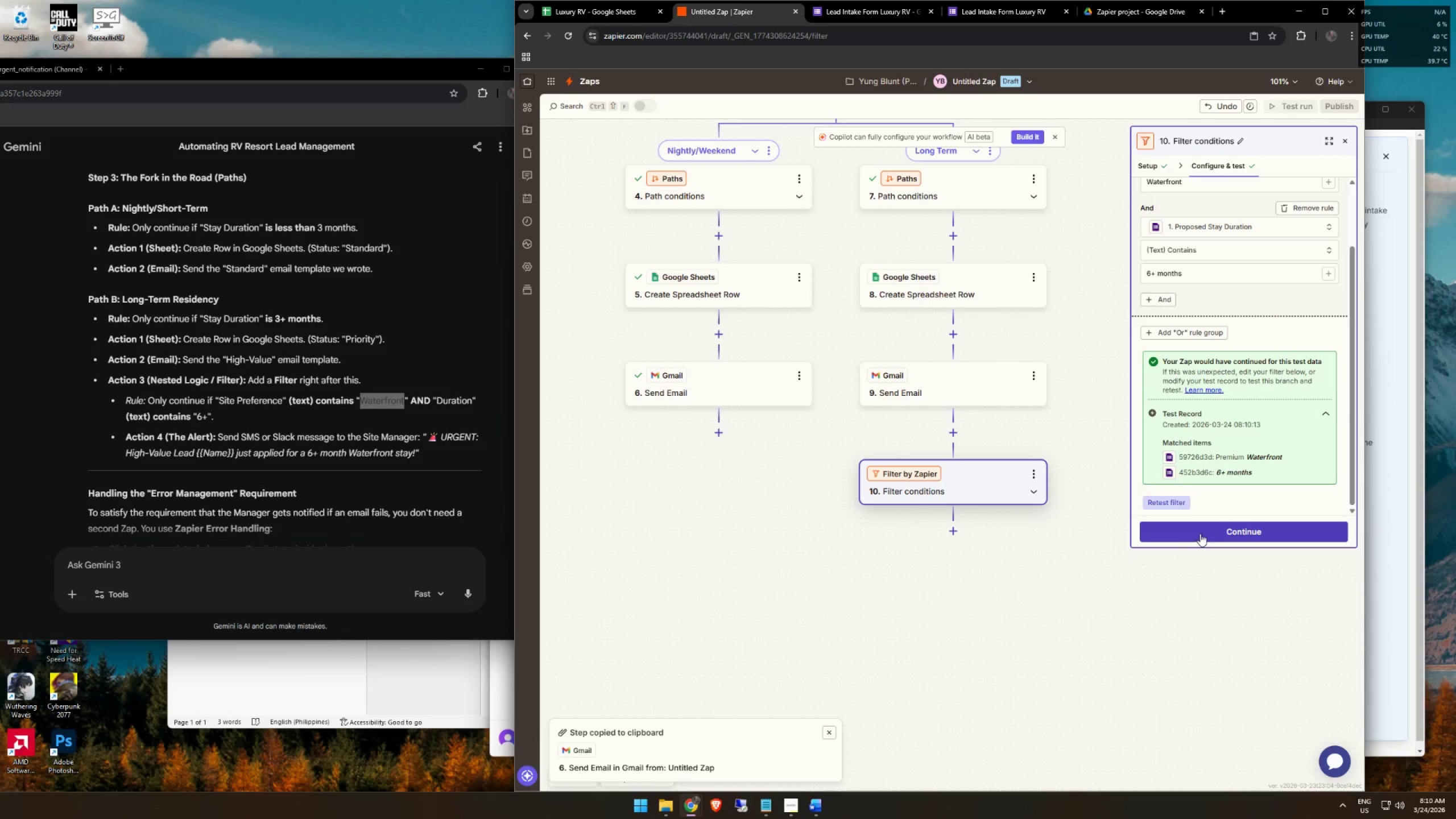 
left_click([1202, 532])
 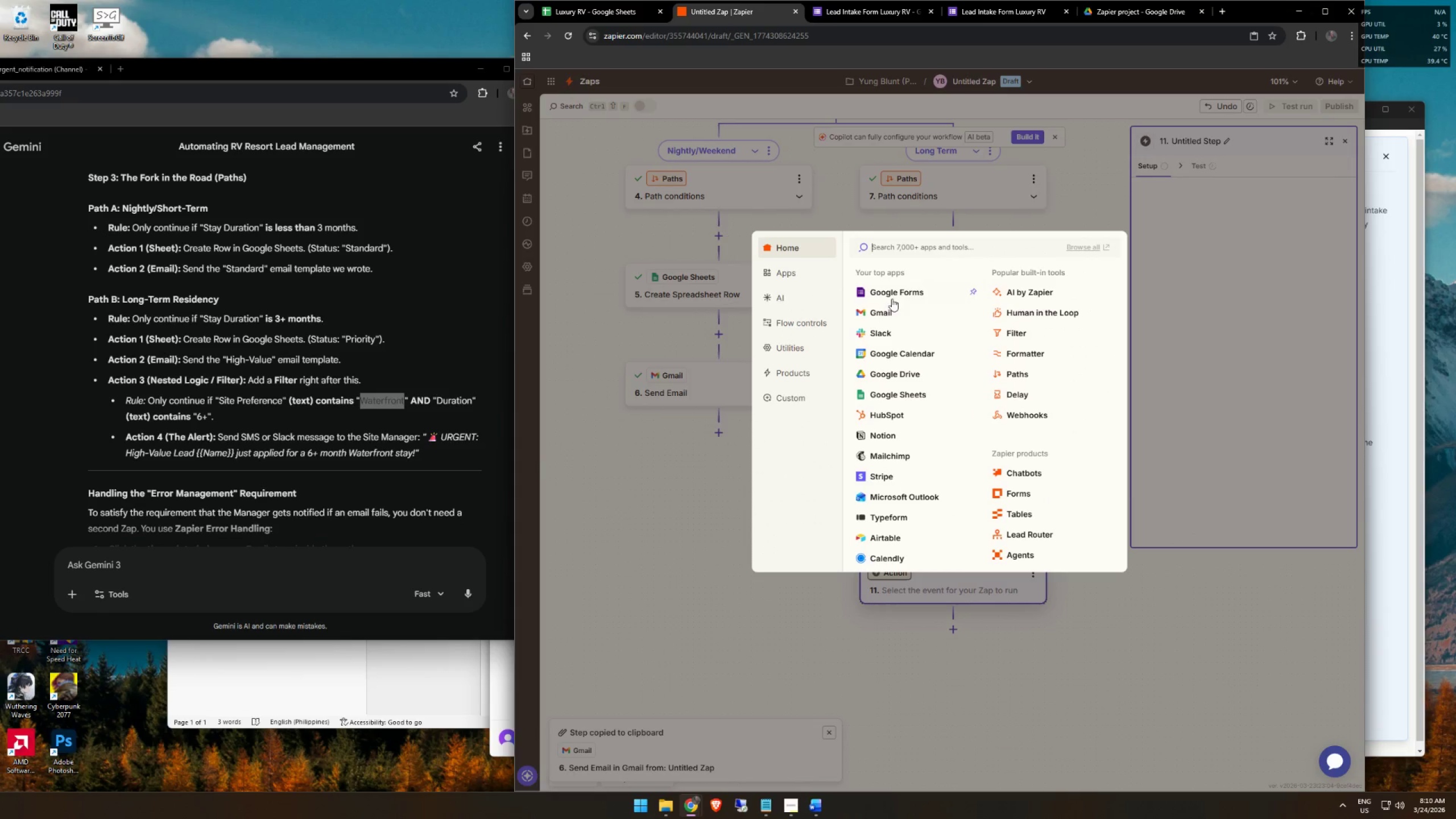 
left_click([879, 333])